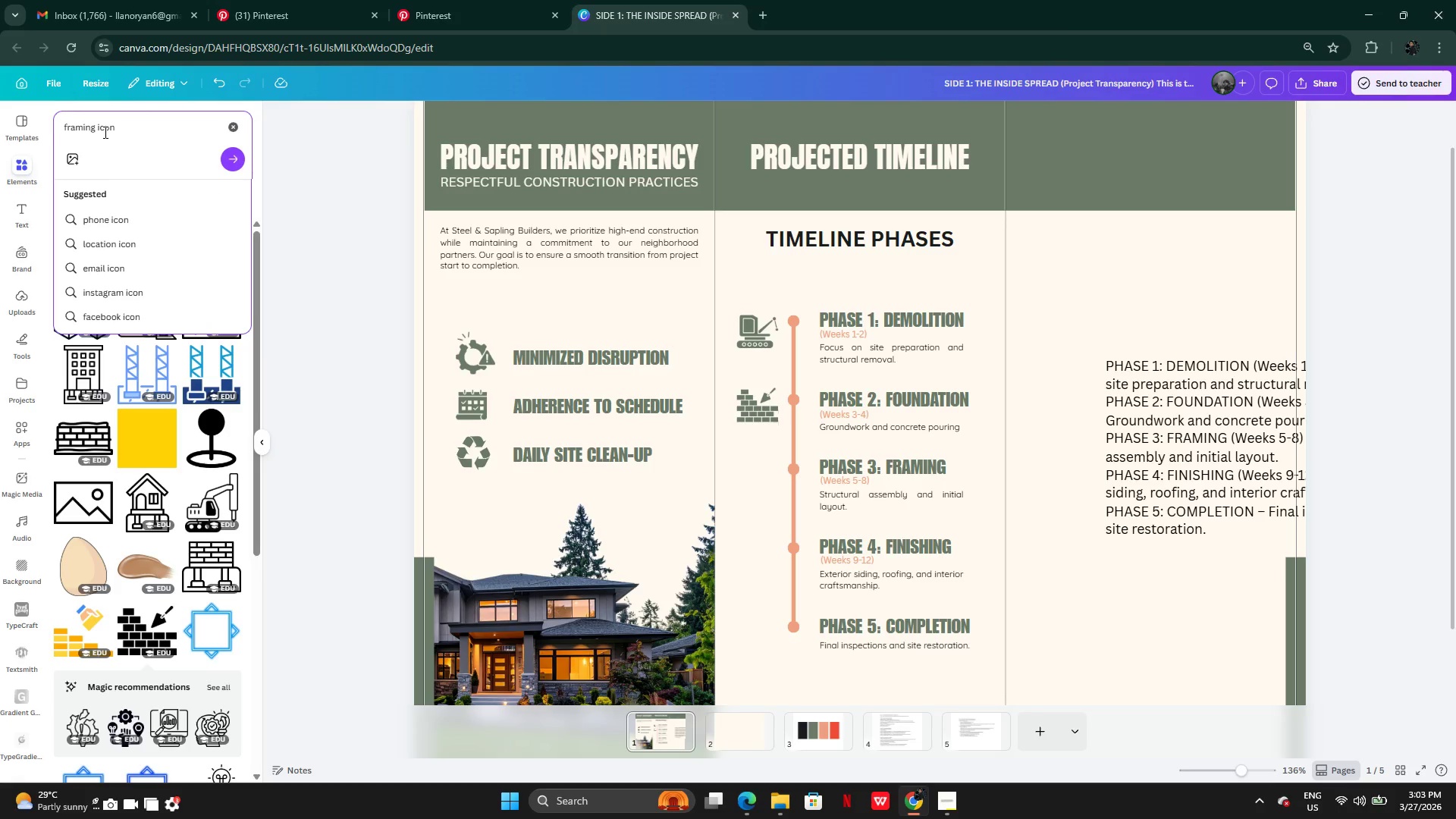 
key(Enter)
 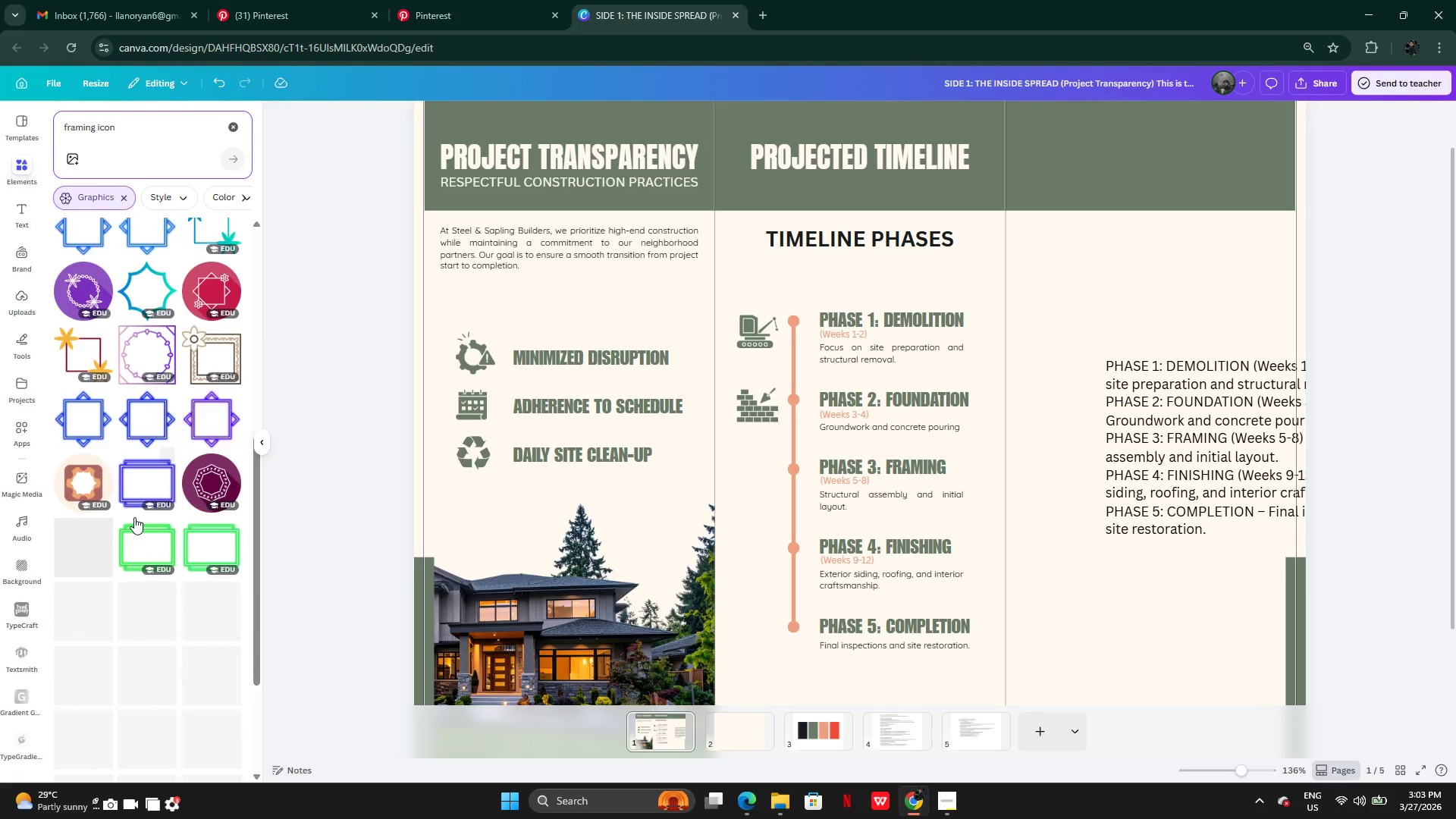 
wait(14.17)
 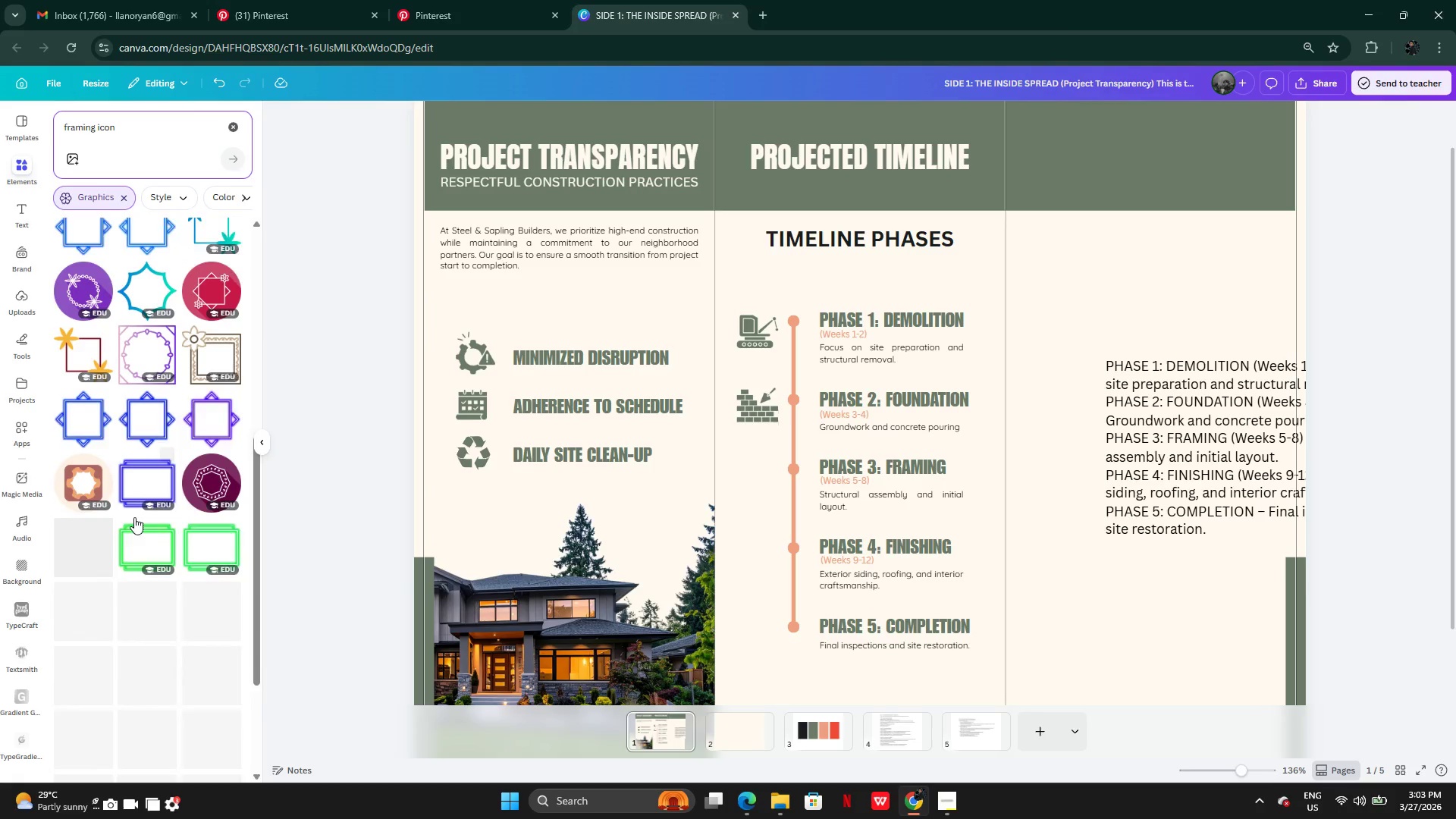 
mouse_move([115, 579])
 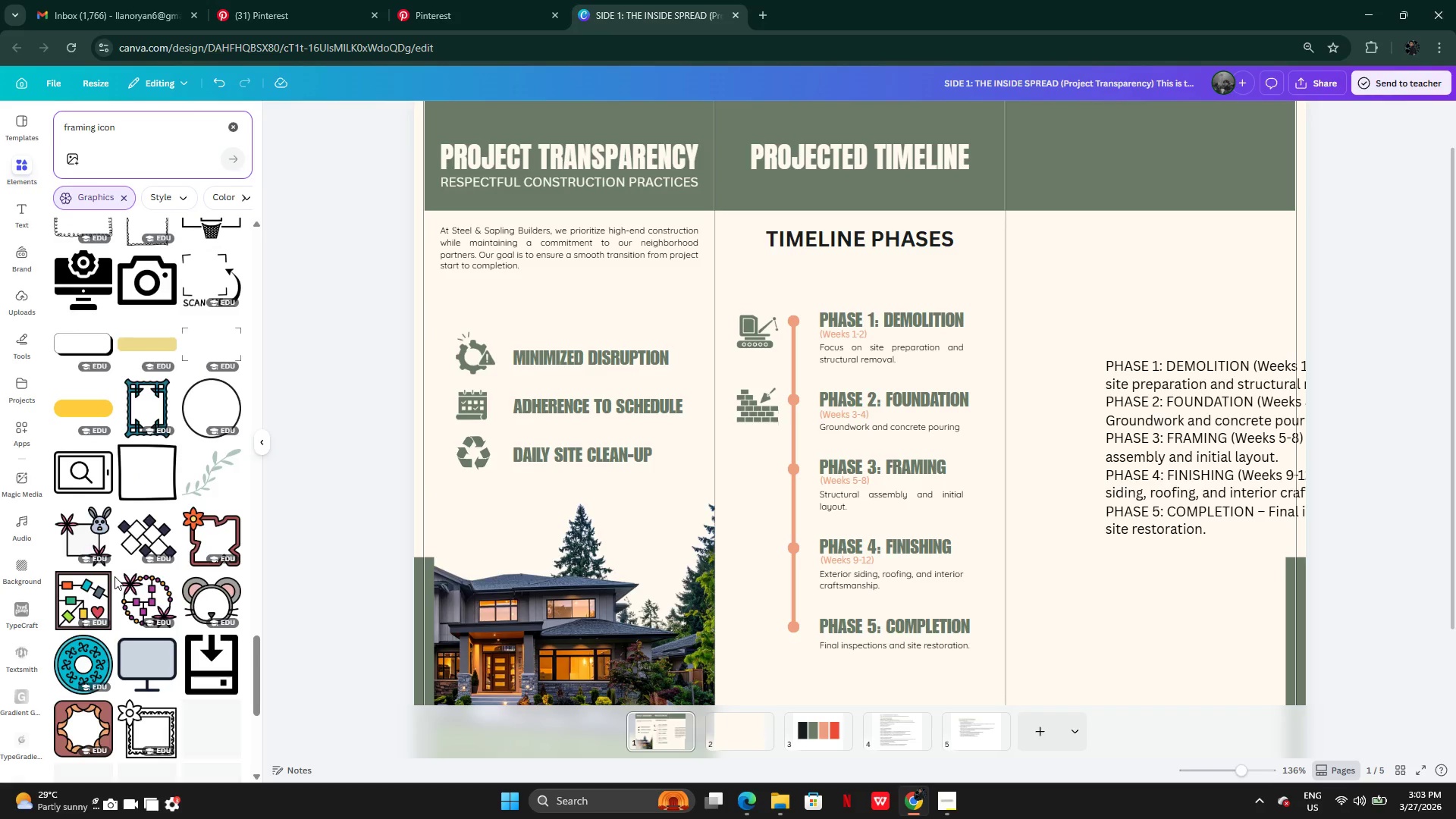 
wait(15.53)
 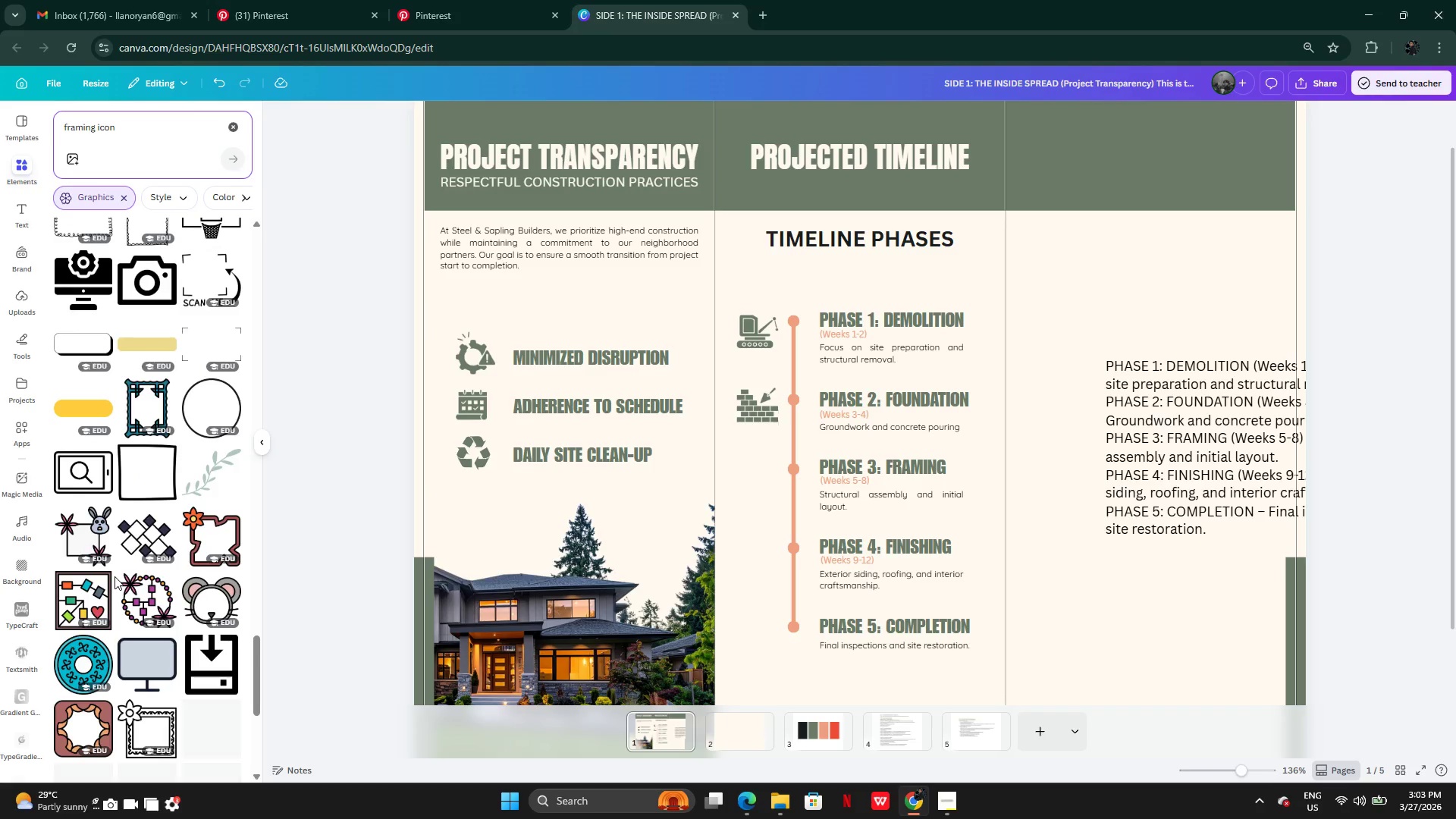 
left_click([171, 287])
 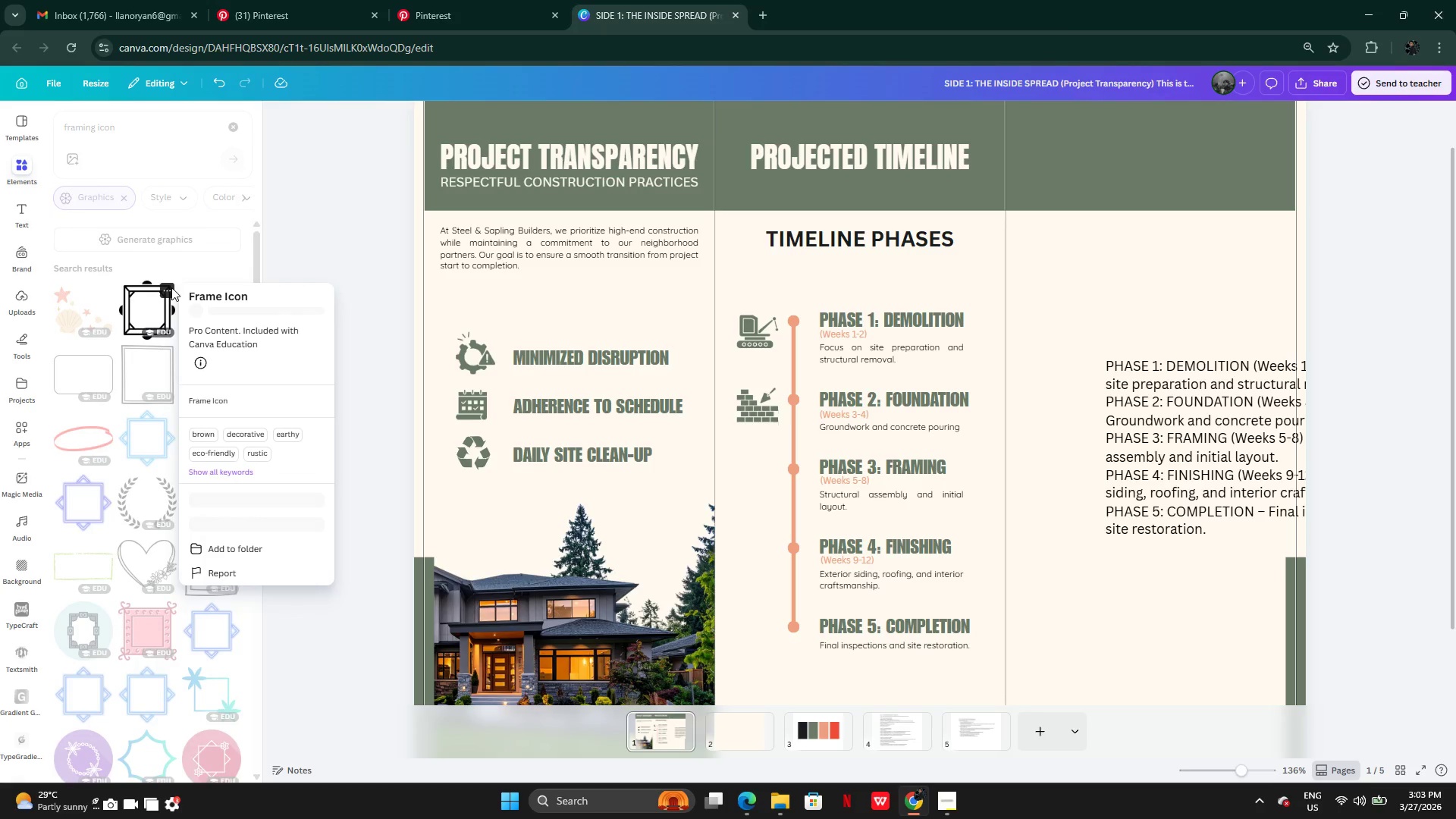 
left_click([171, 287])
 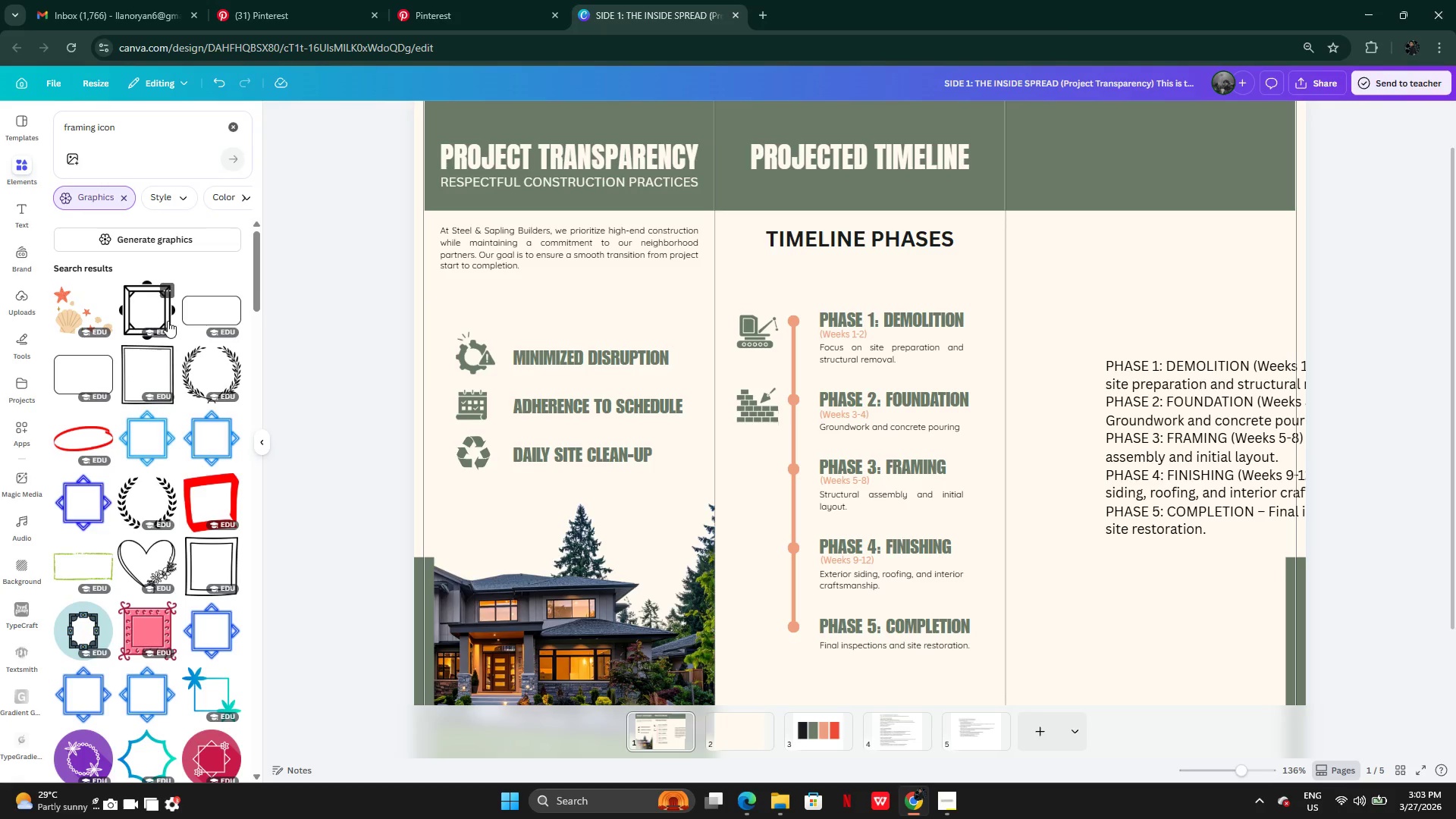 
mouse_move([108, 462])